 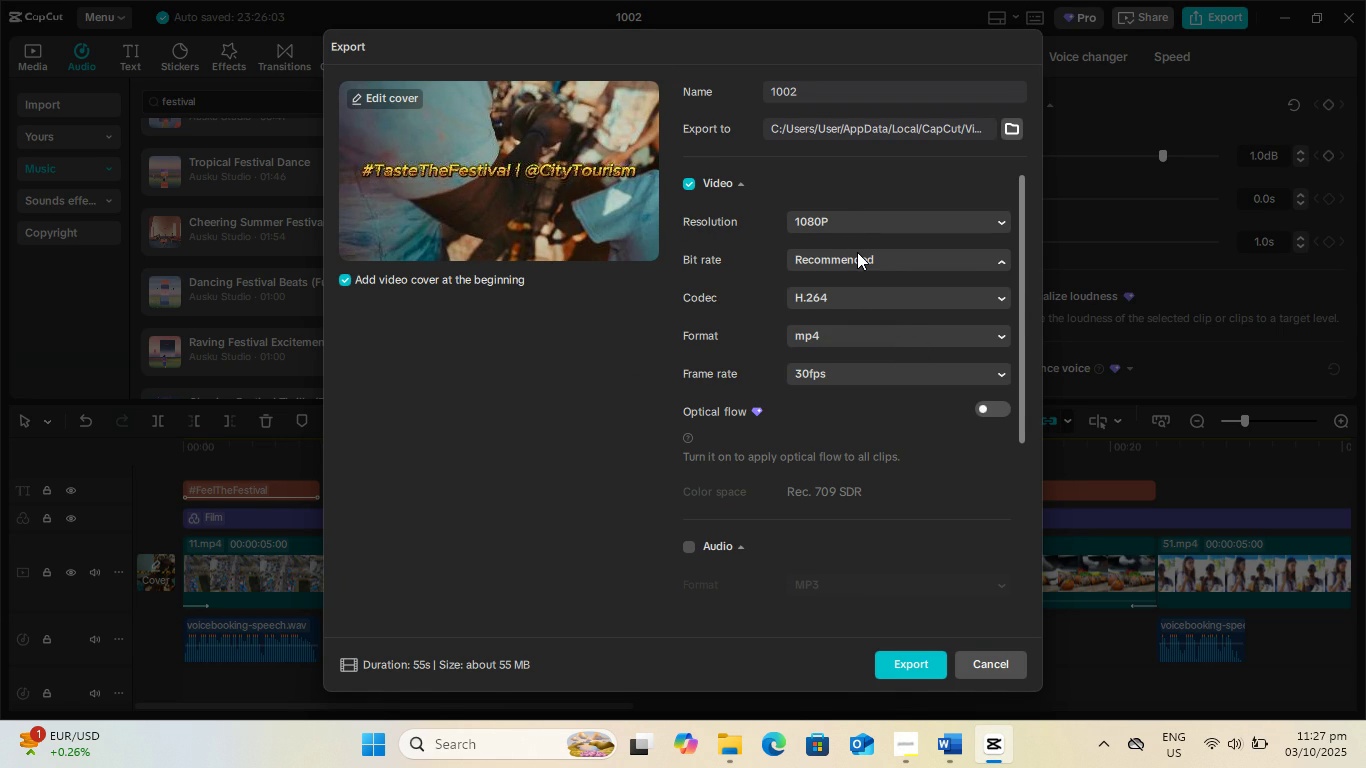 
left_click([857, 255])
 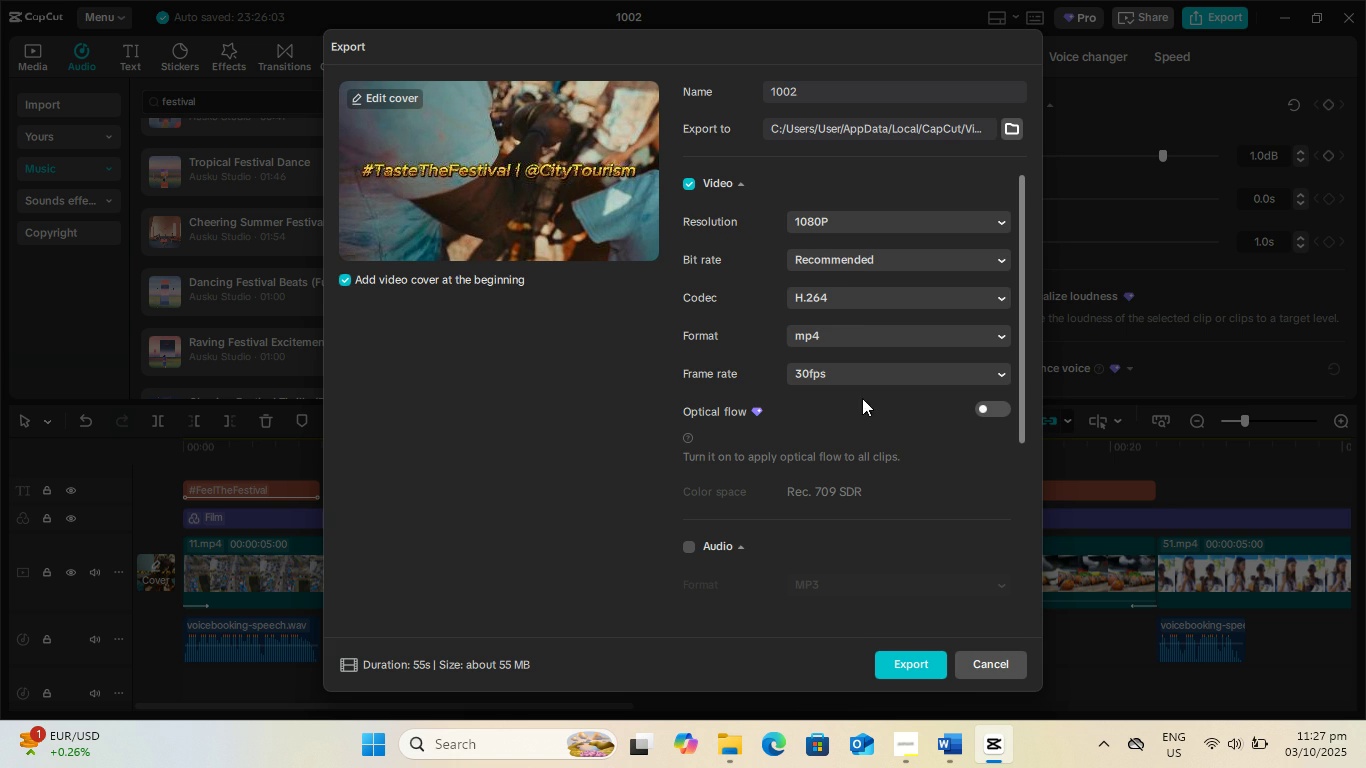 
wait(5.78)
 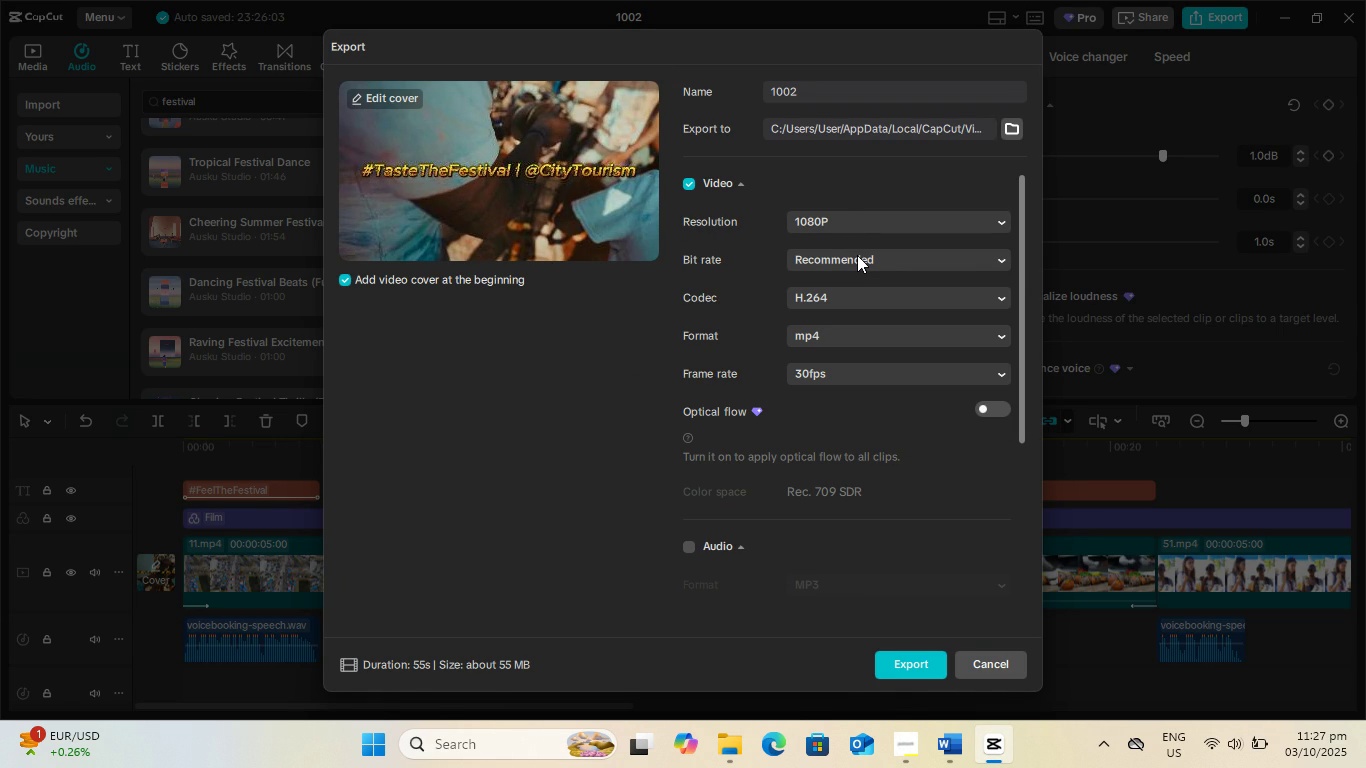 
left_click([896, 659])
 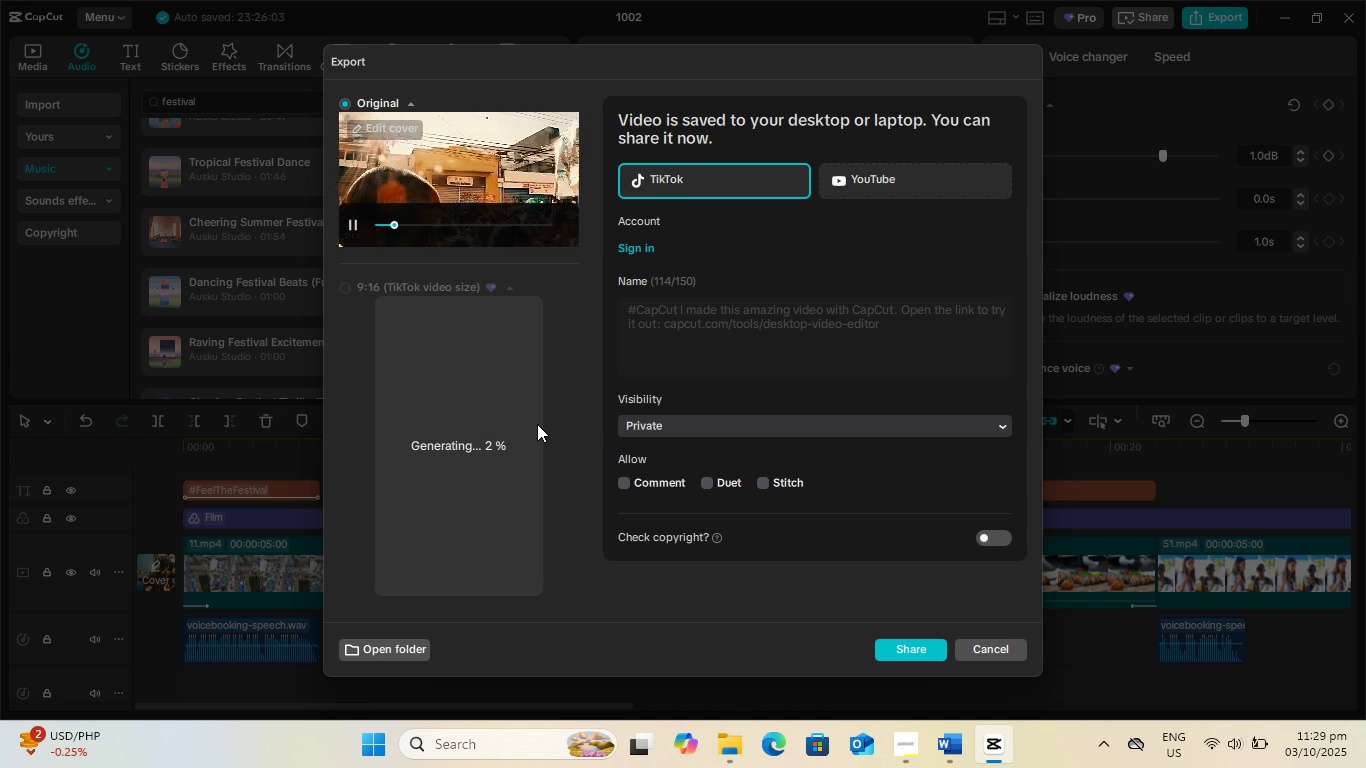 
wait(100.0)
 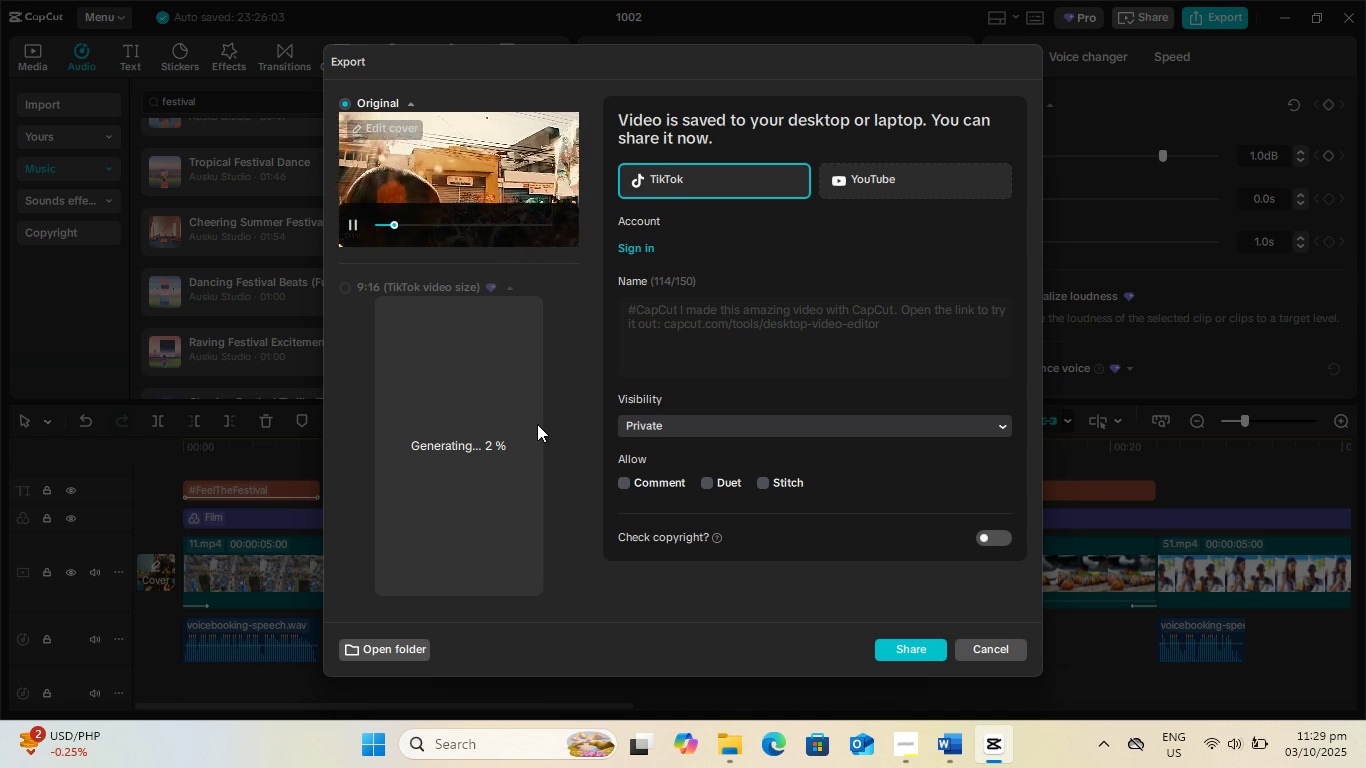 
left_click([402, 652])
 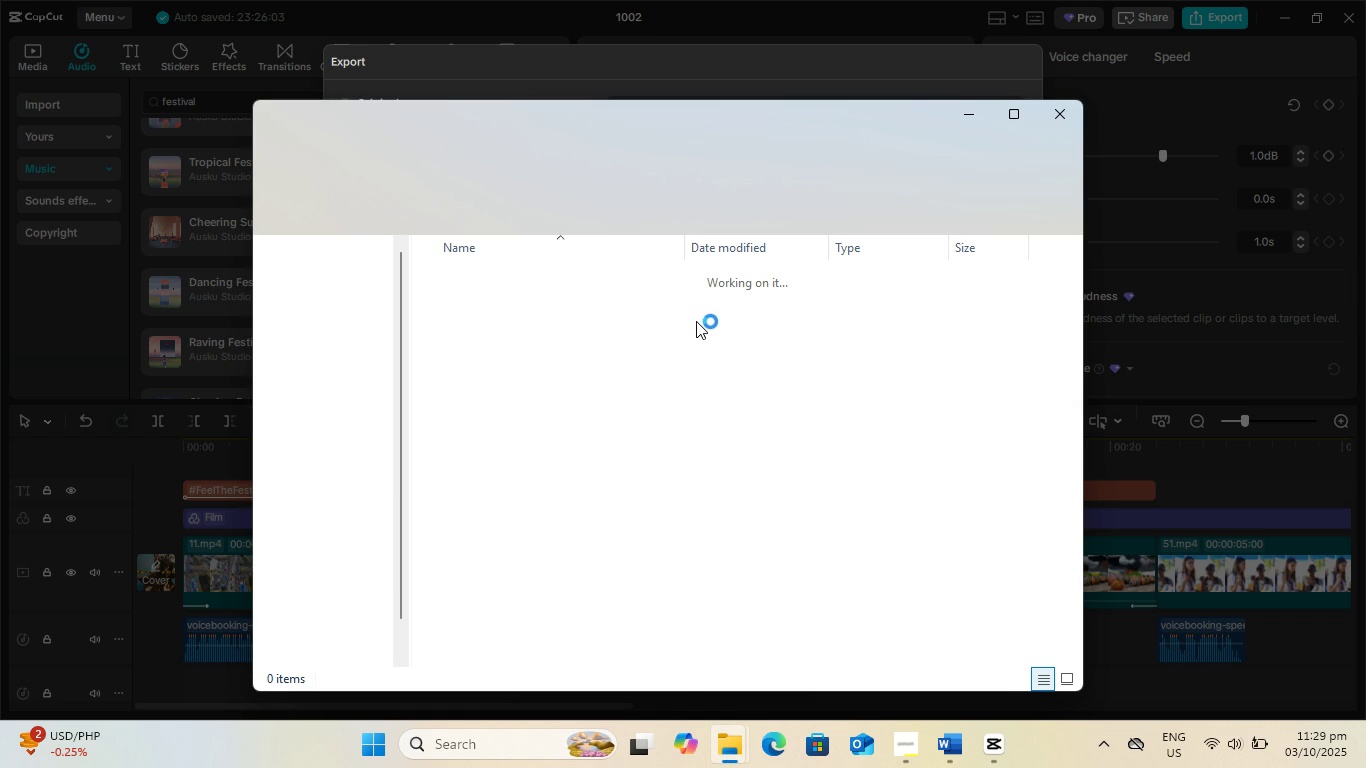 
left_click([969, 117])
 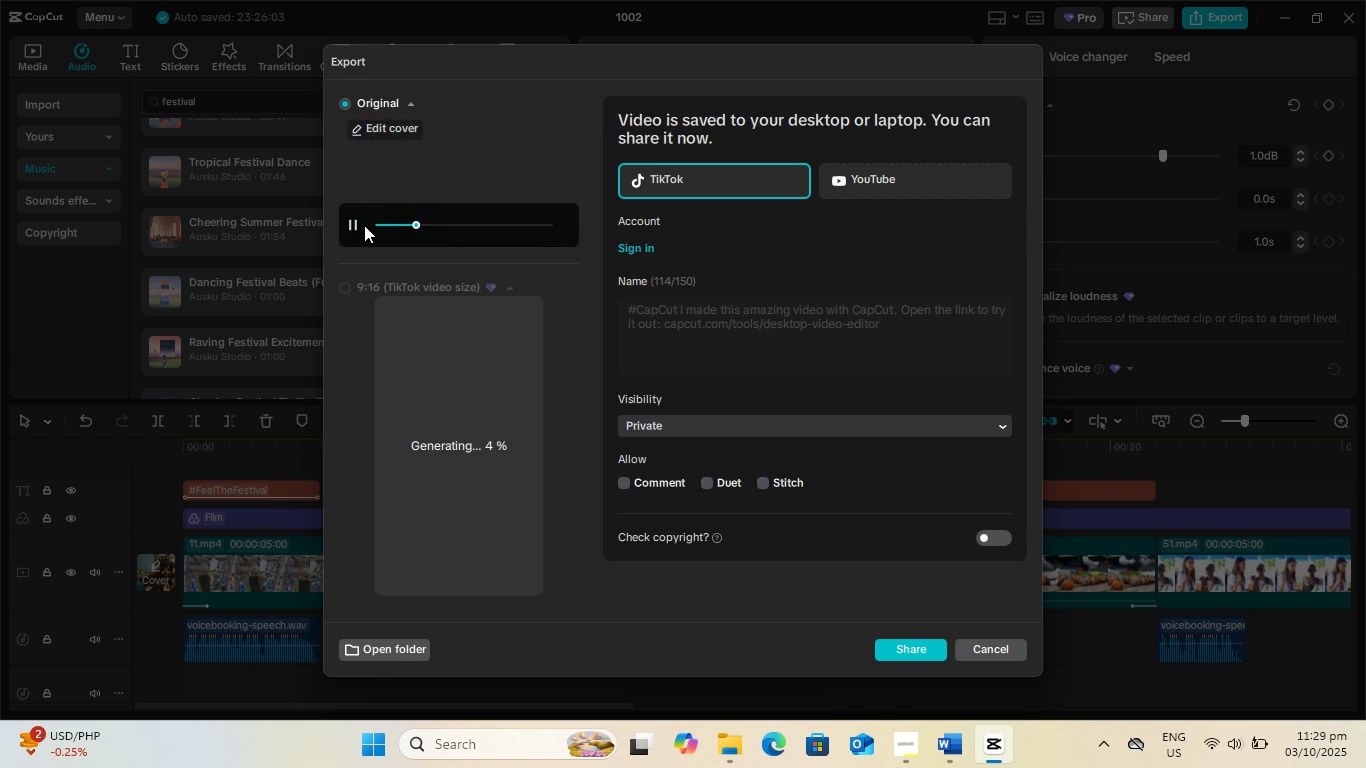 
left_click([356, 226])
 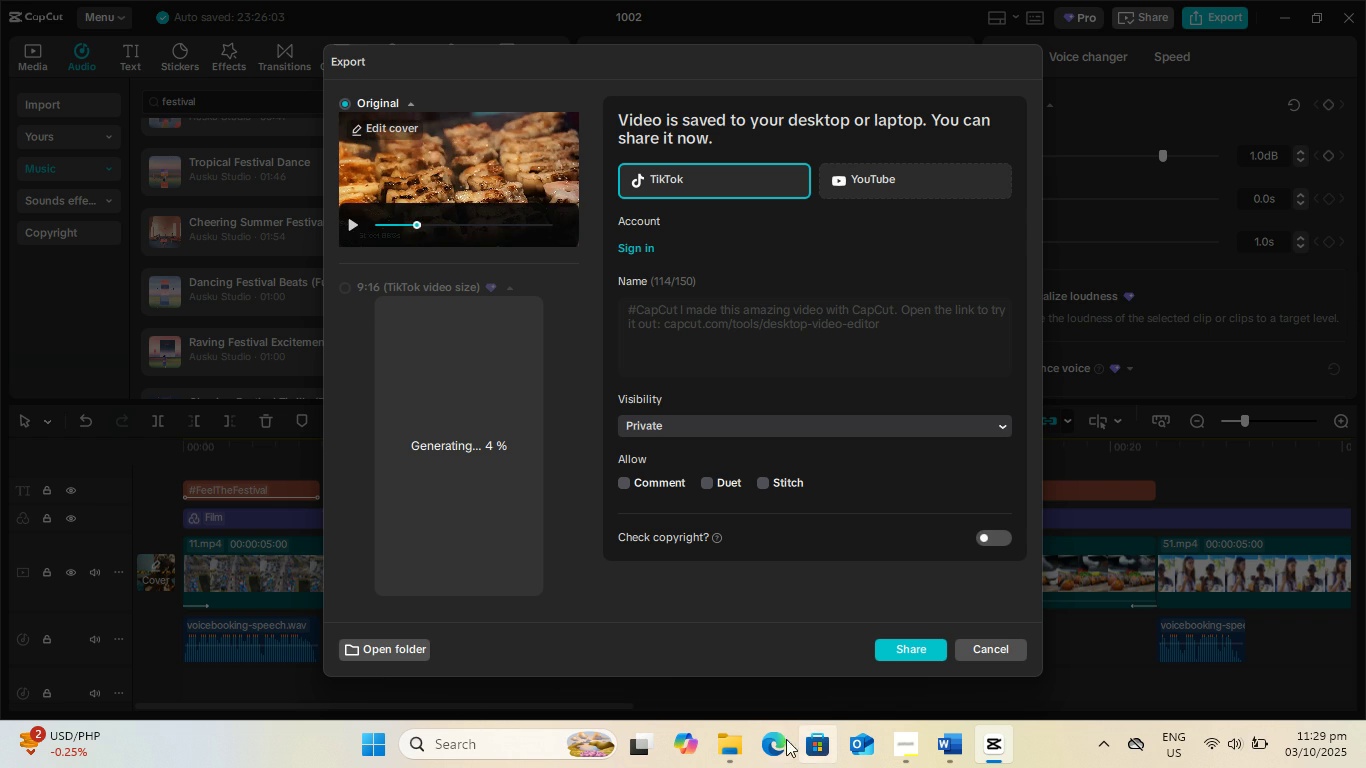 
left_click([737, 743])
 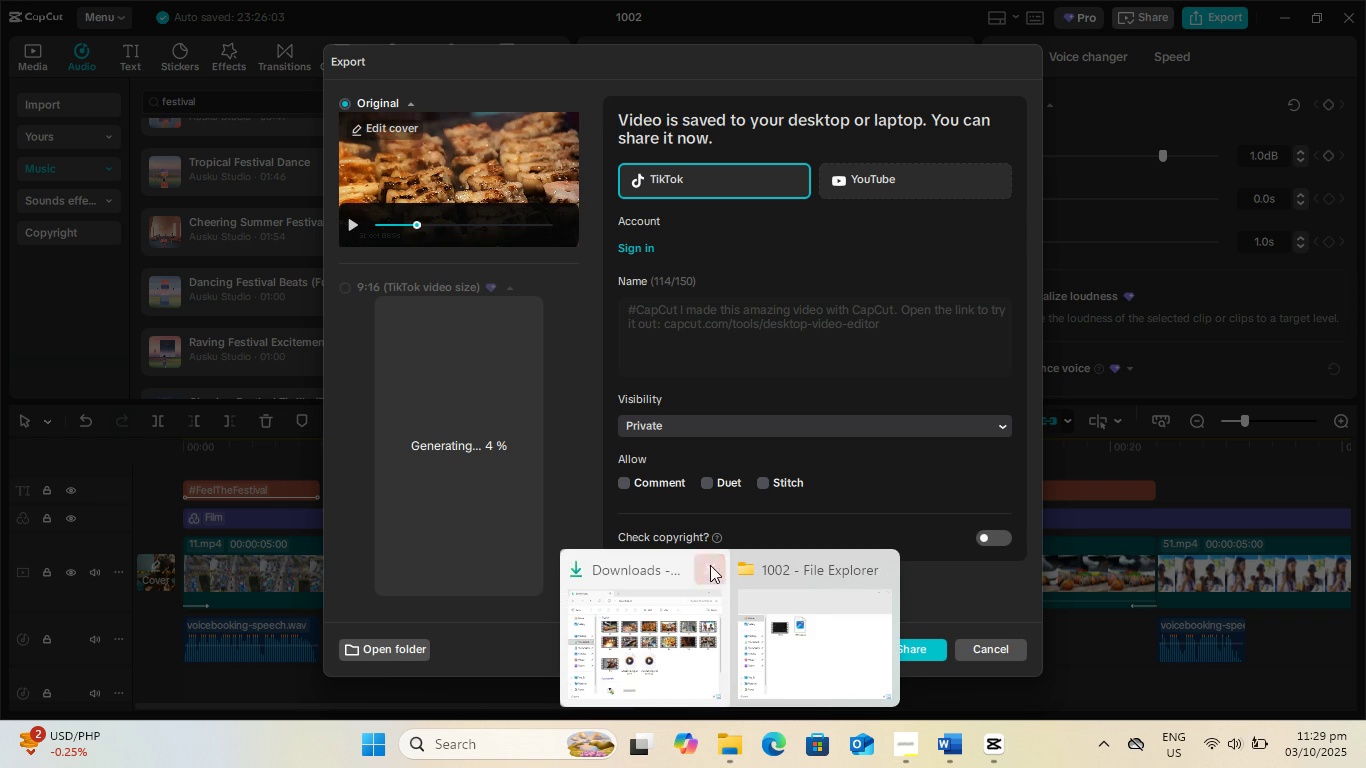 
left_click([711, 564])
 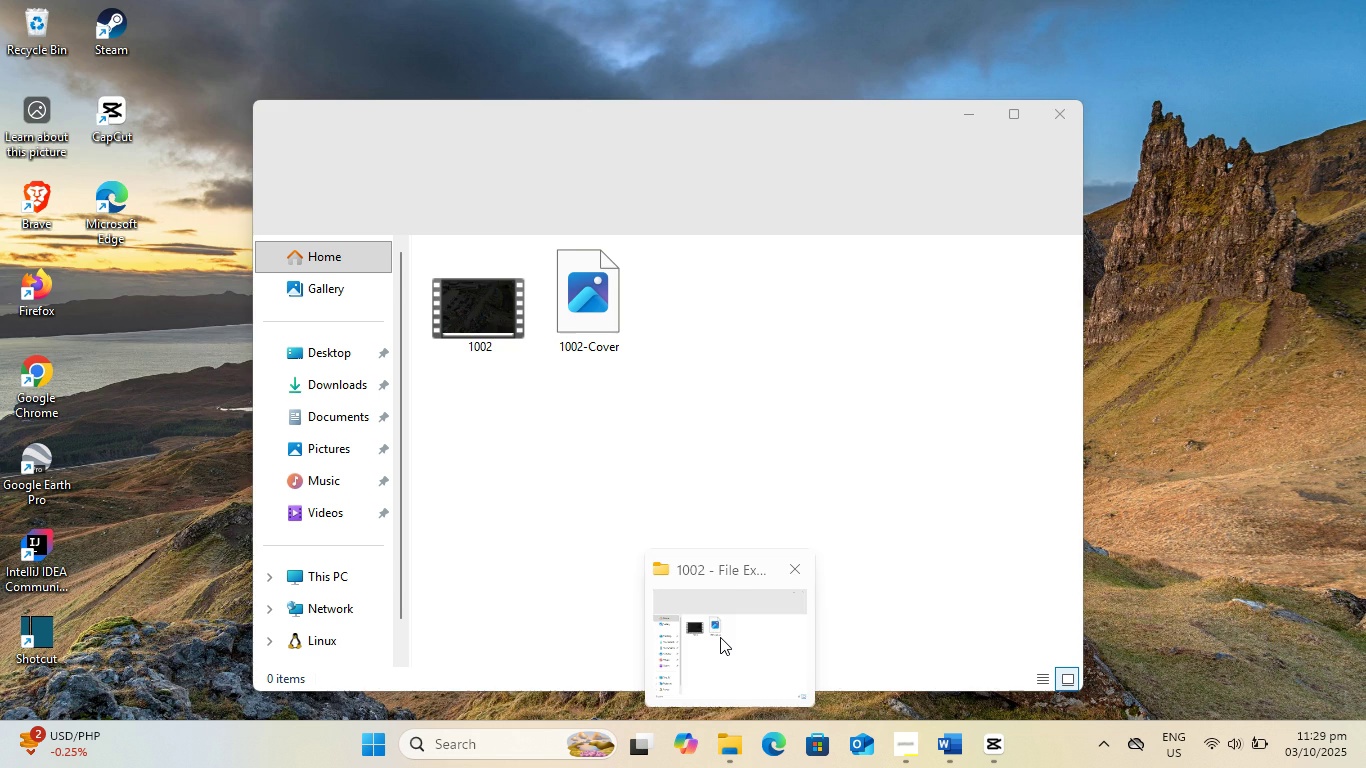 
left_click([720, 637])
 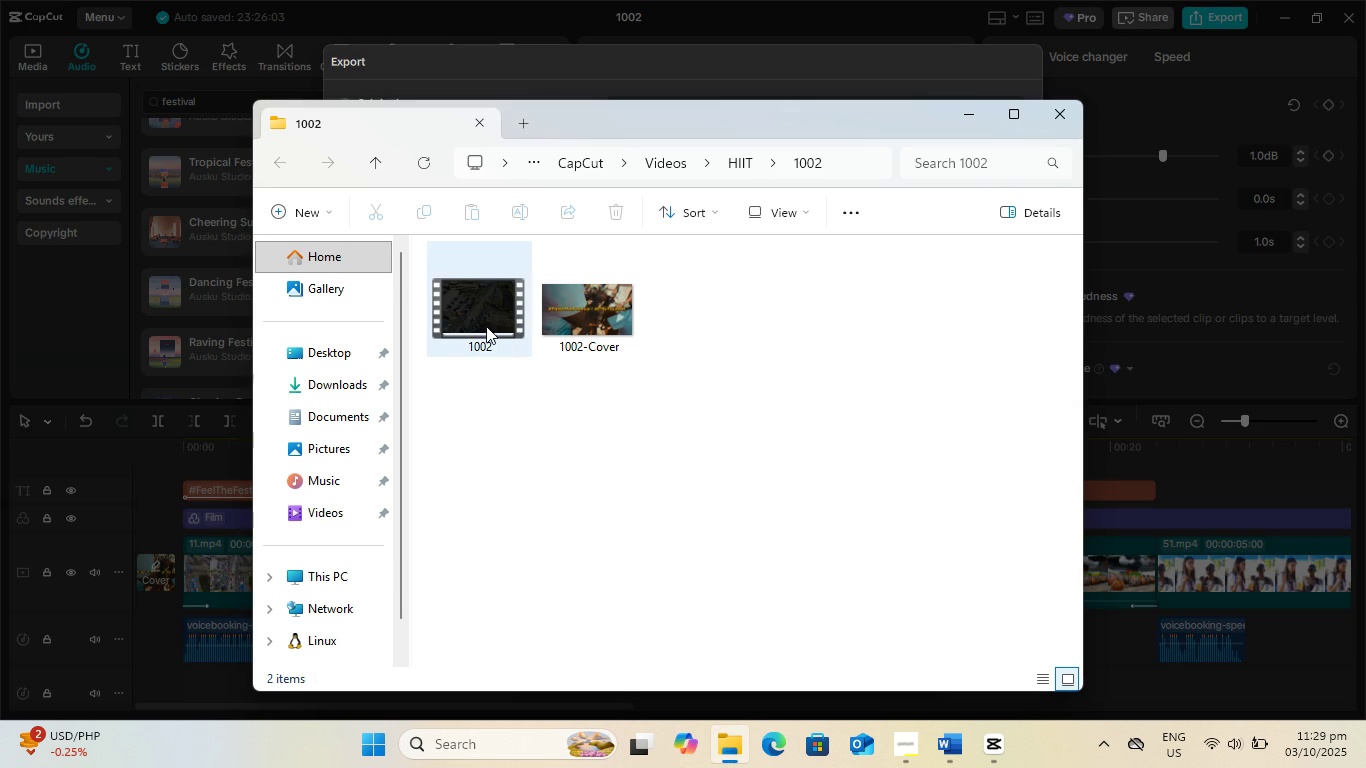 
left_click([485, 324])
 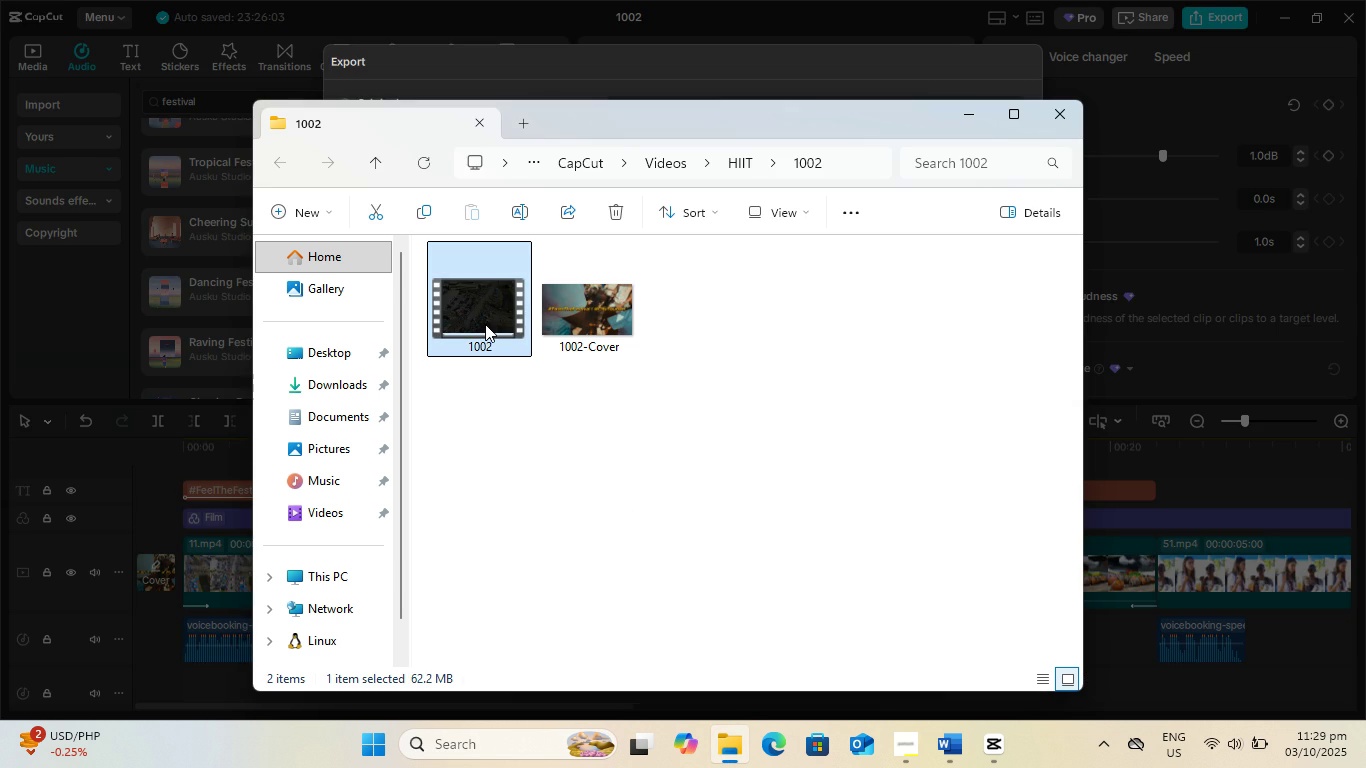 
right_click([485, 324])
 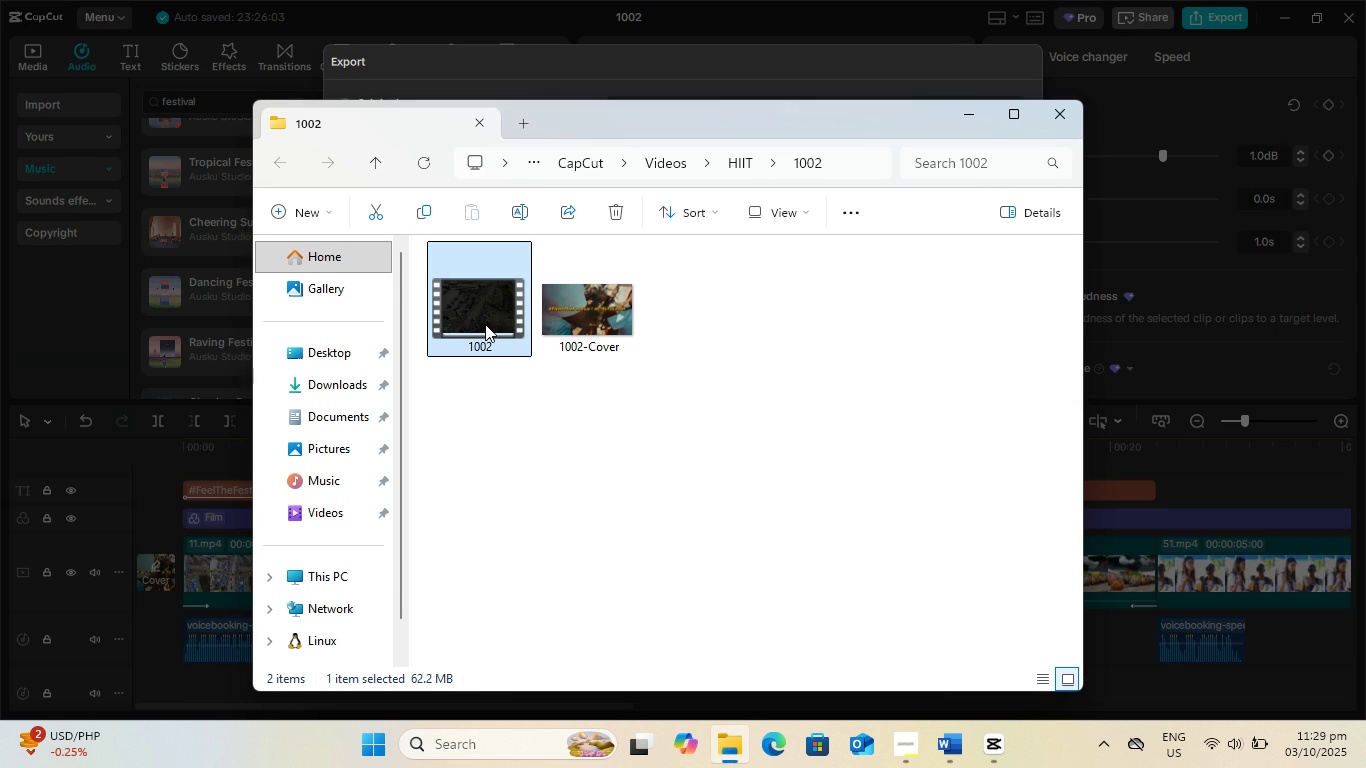 
mouse_move([508, 304])
 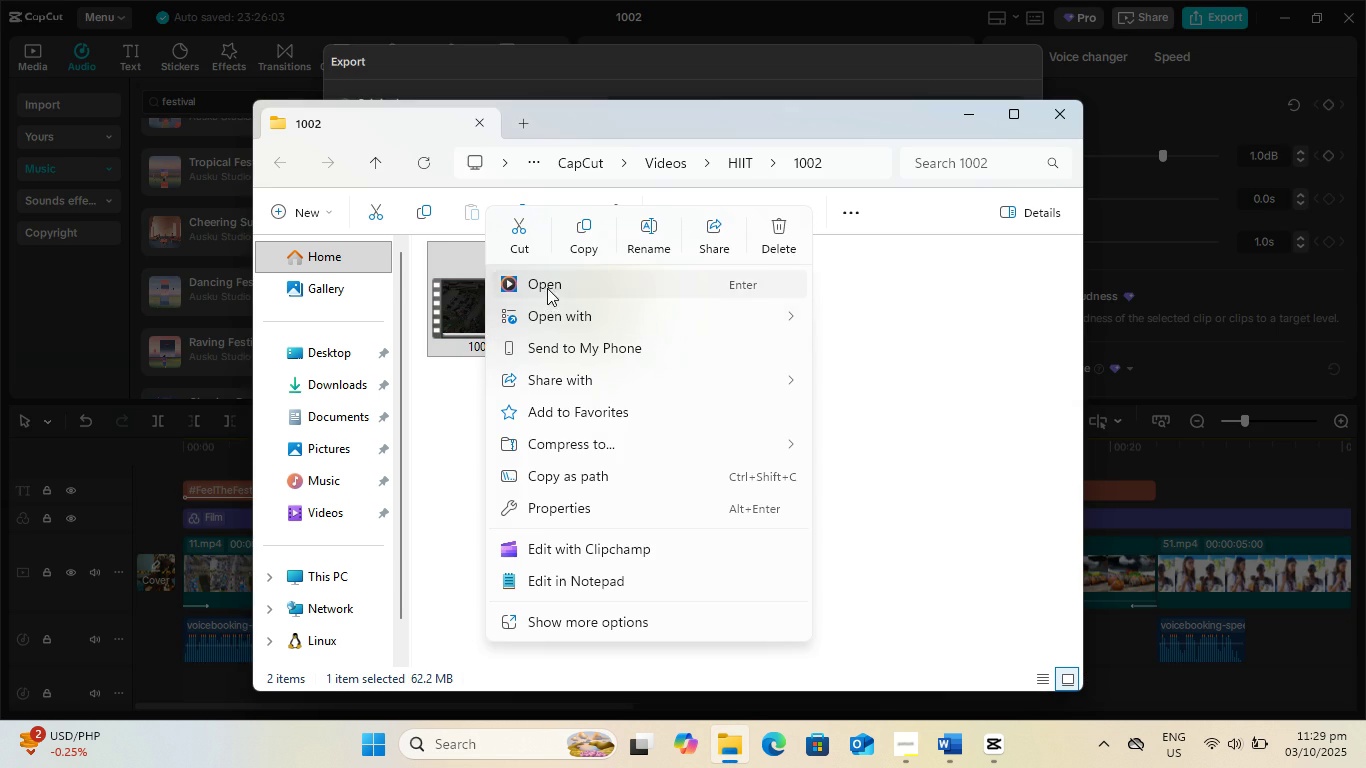 
left_click([547, 288])
 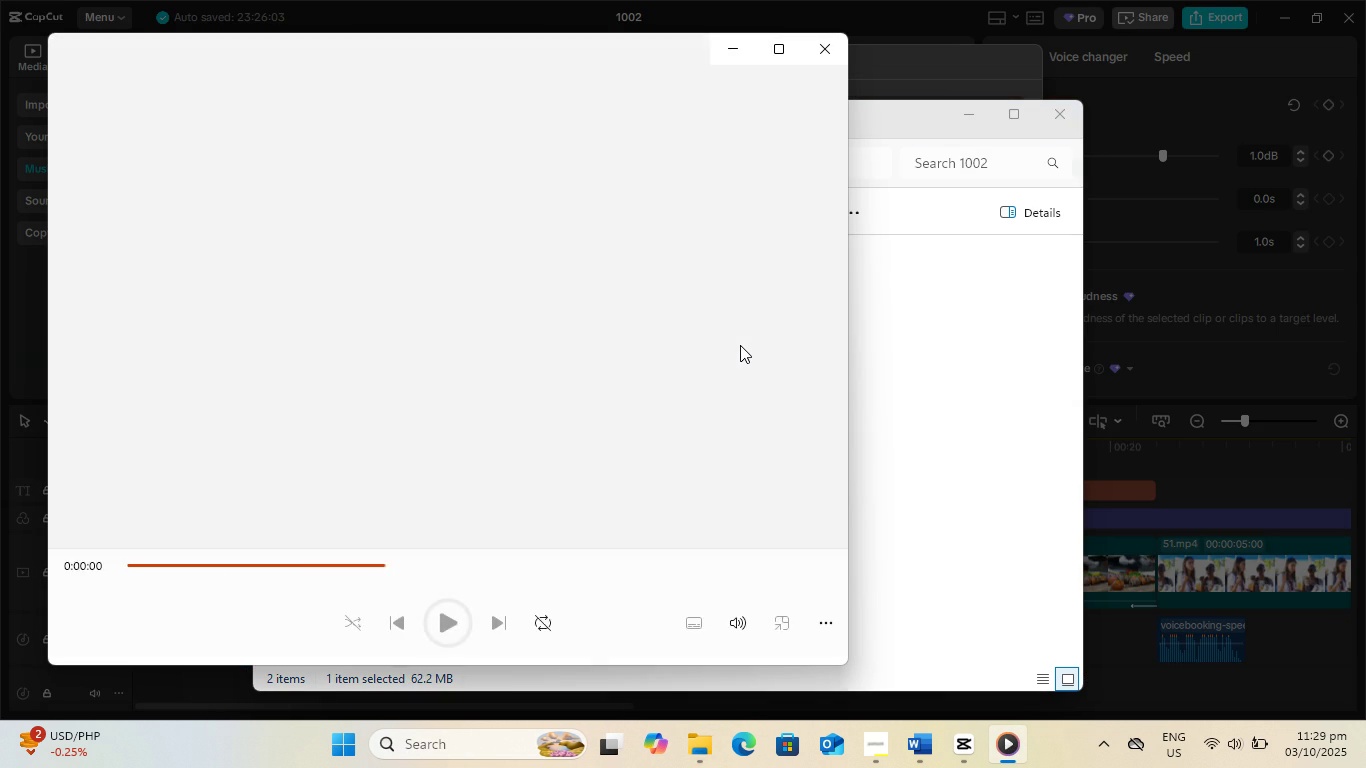 
wait(5.66)
 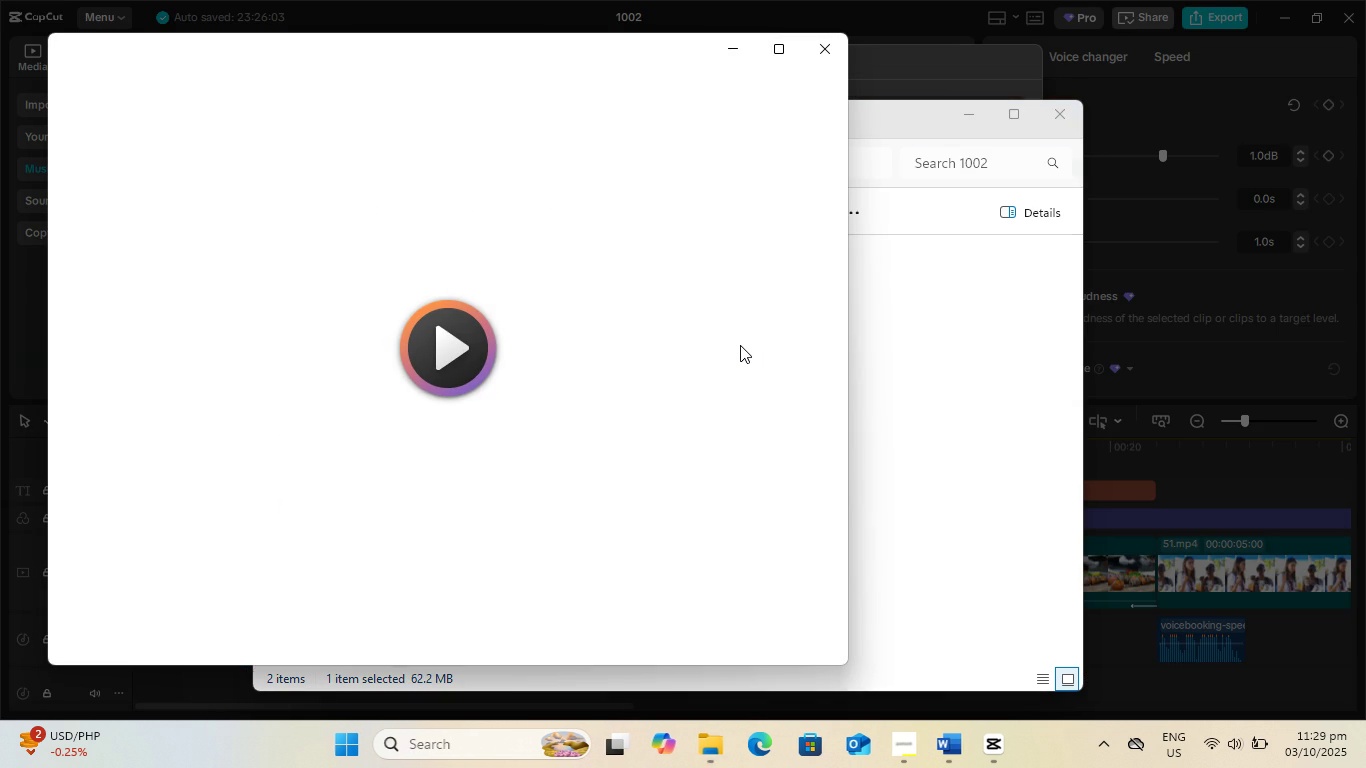 
left_click([775, 60])
 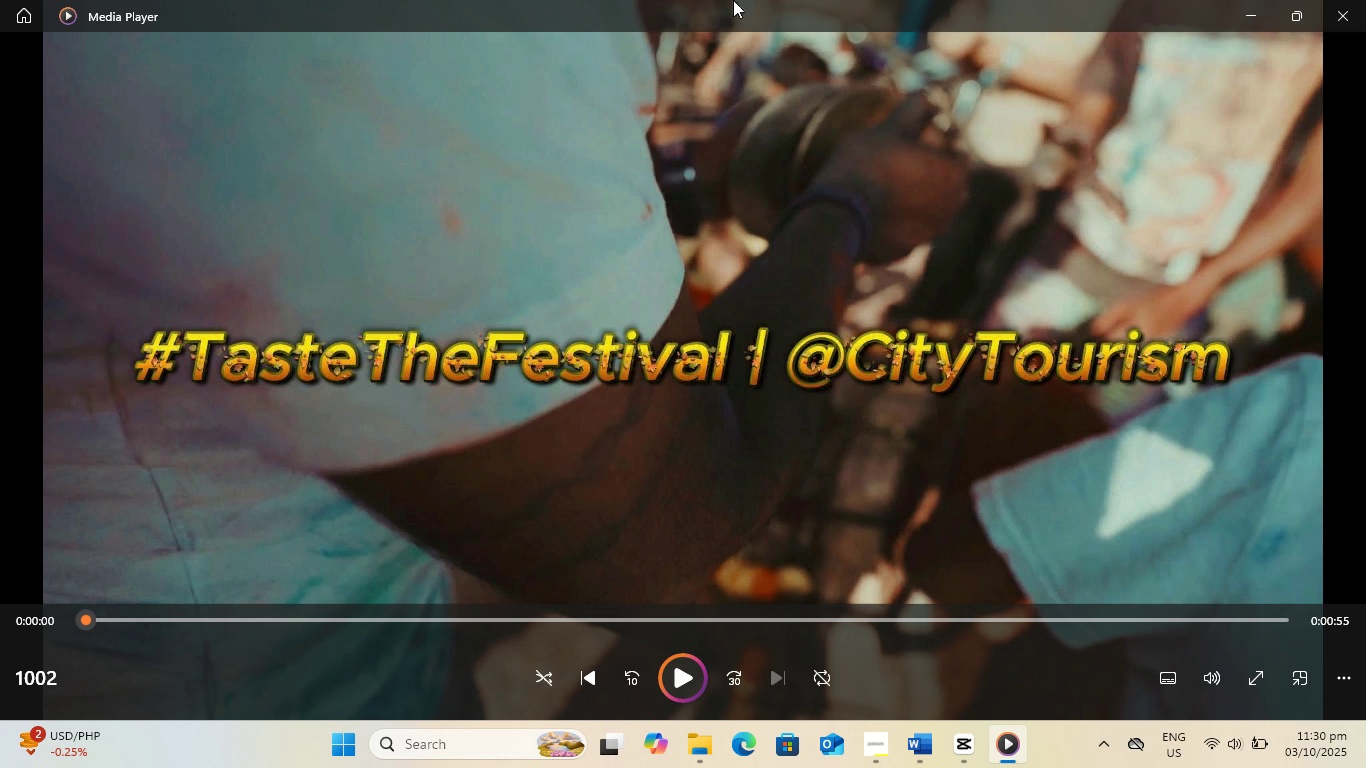 
wait(63.34)
 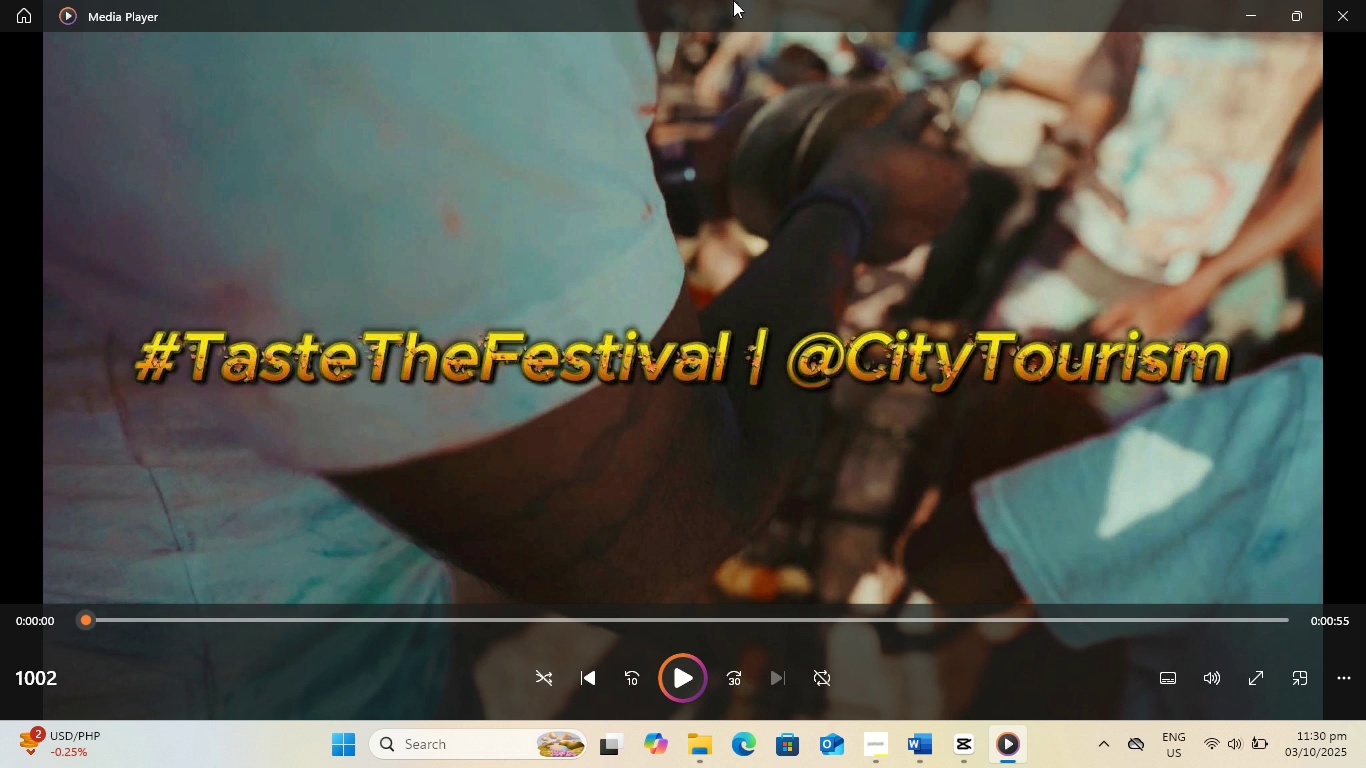 
left_click([721, 508])
 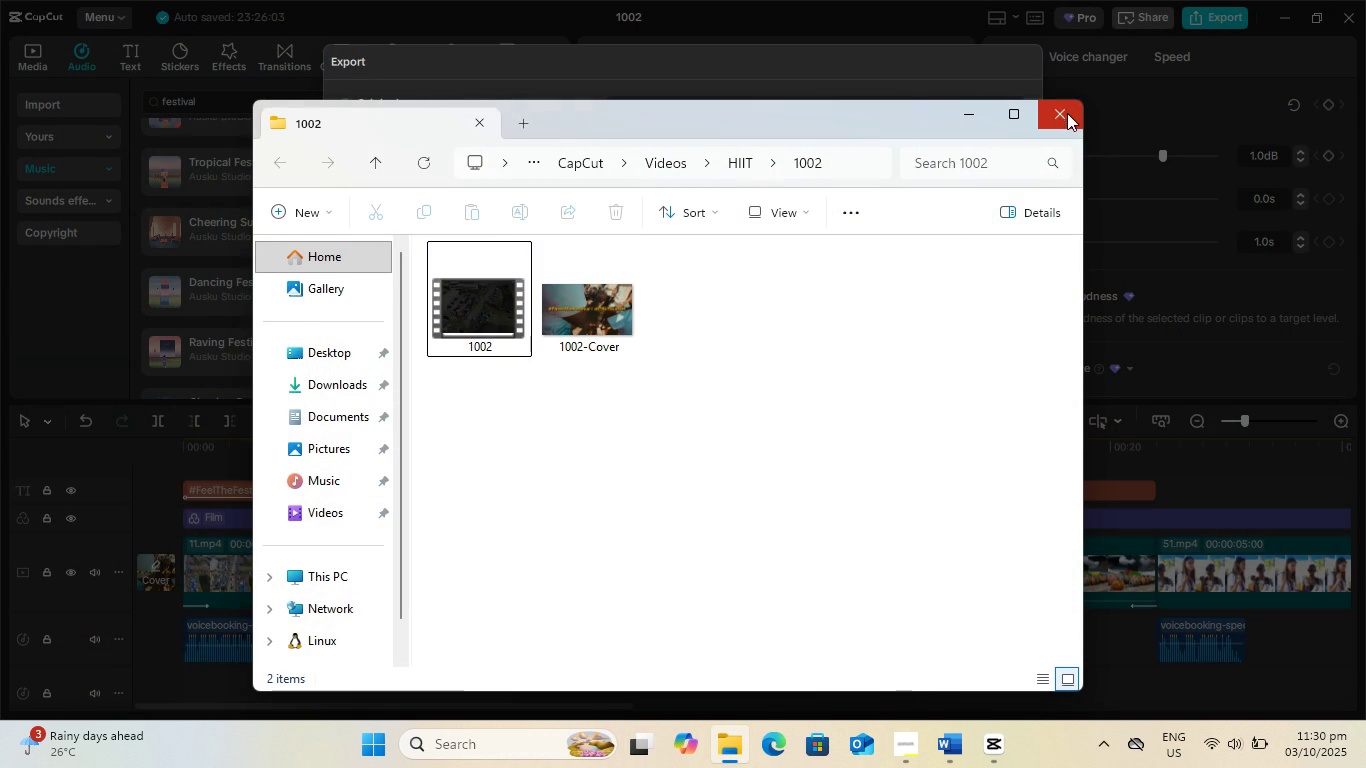 
left_click([1067, 115])
 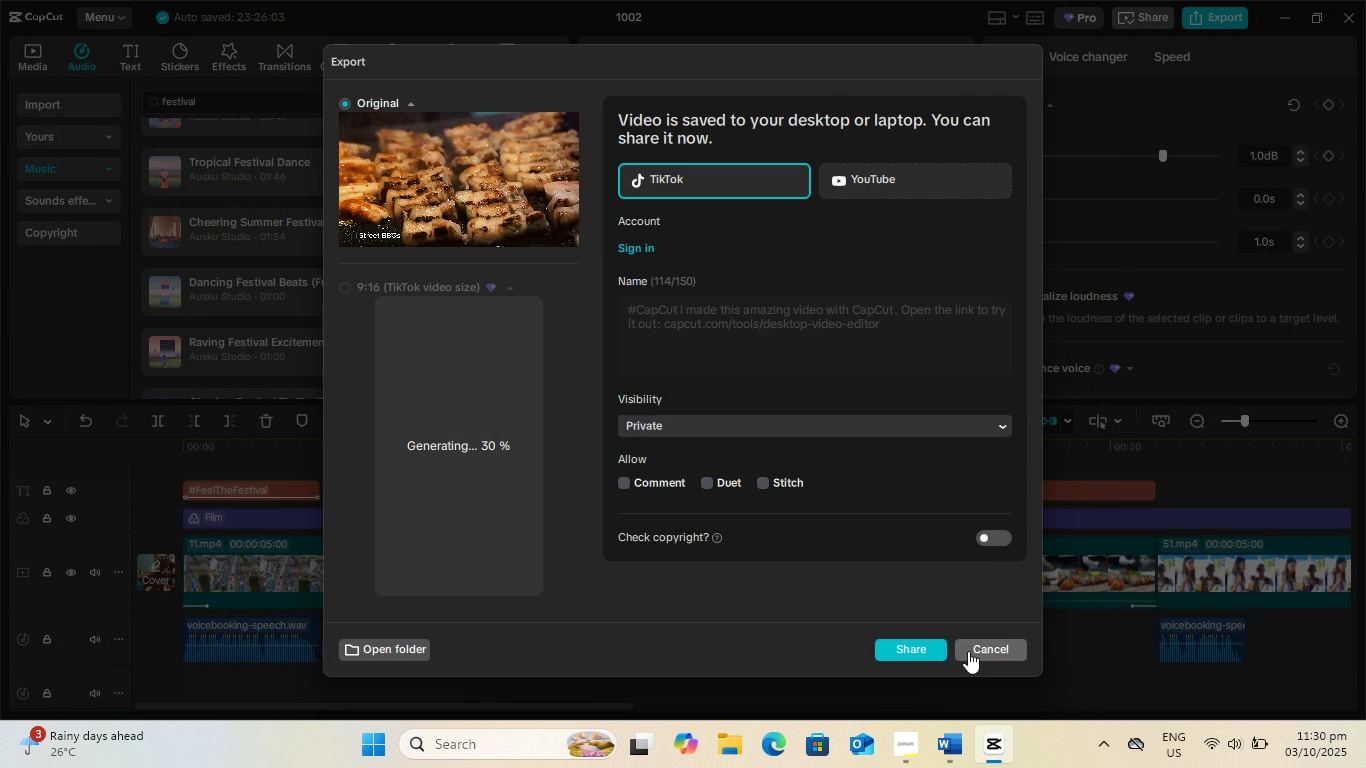 
left_click([968, 651])
 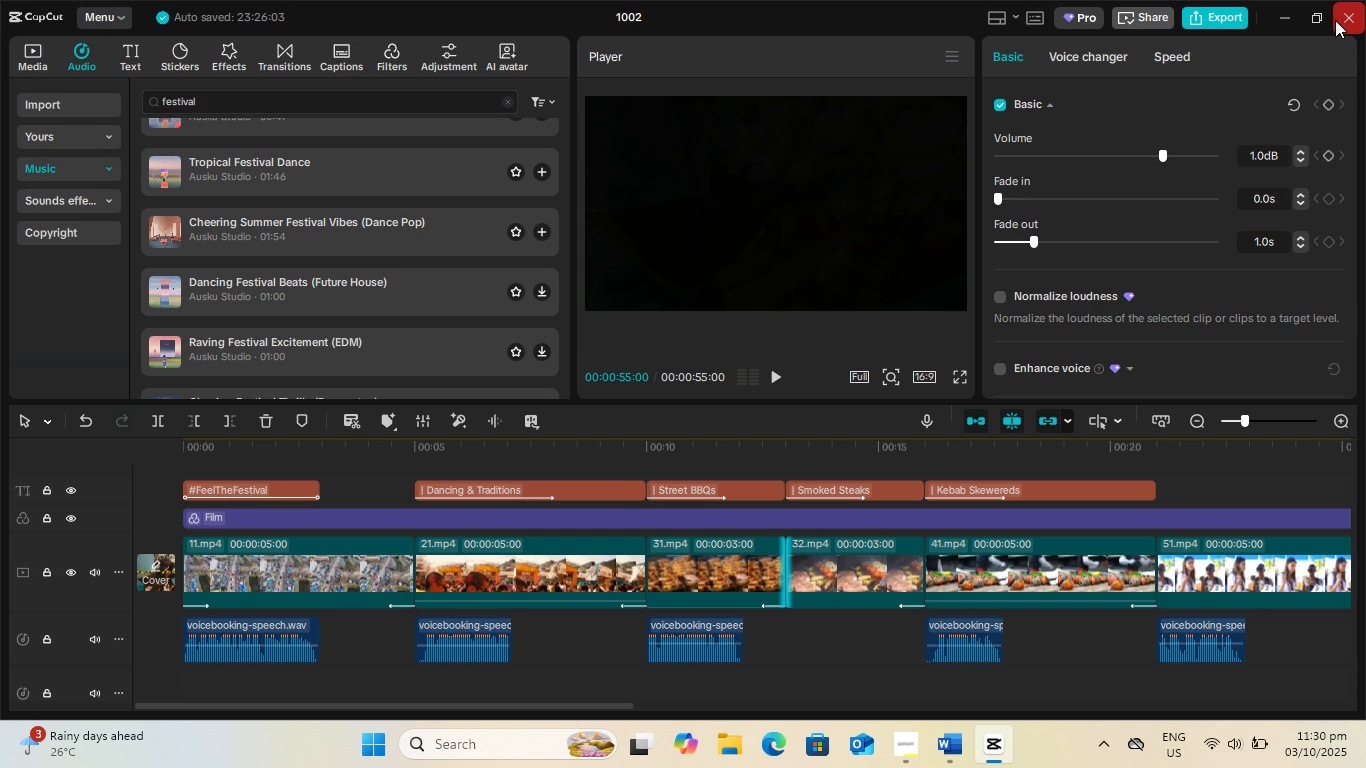 
left_click([1339, 19])
 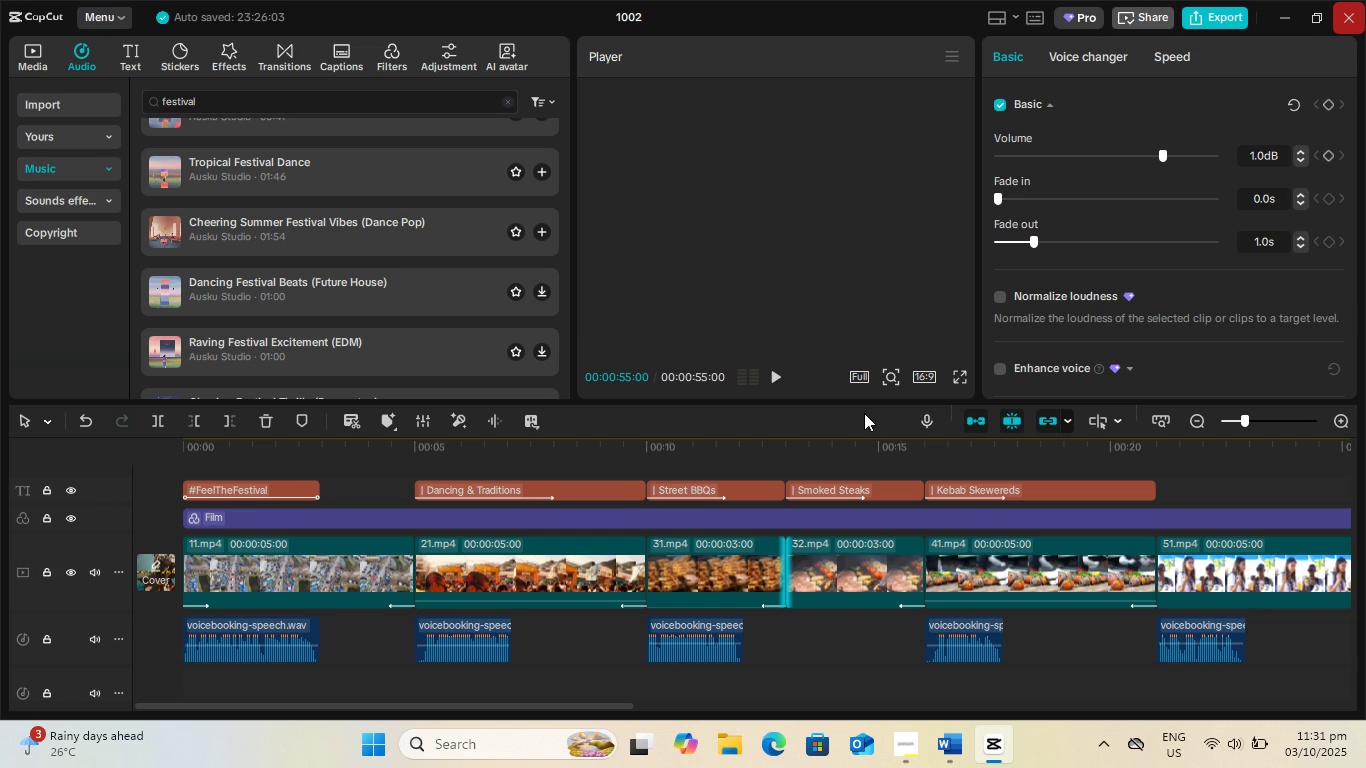 
mouse_move([904, 588])
 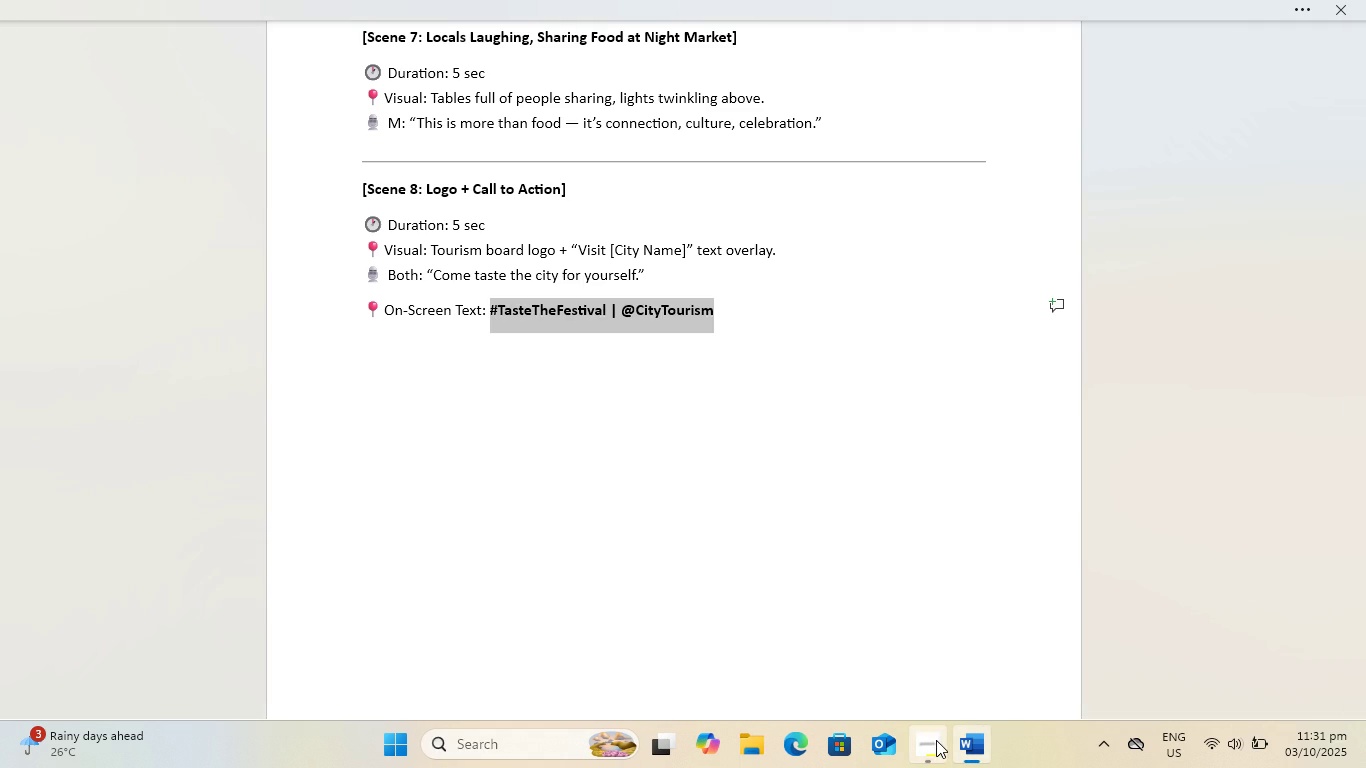 